 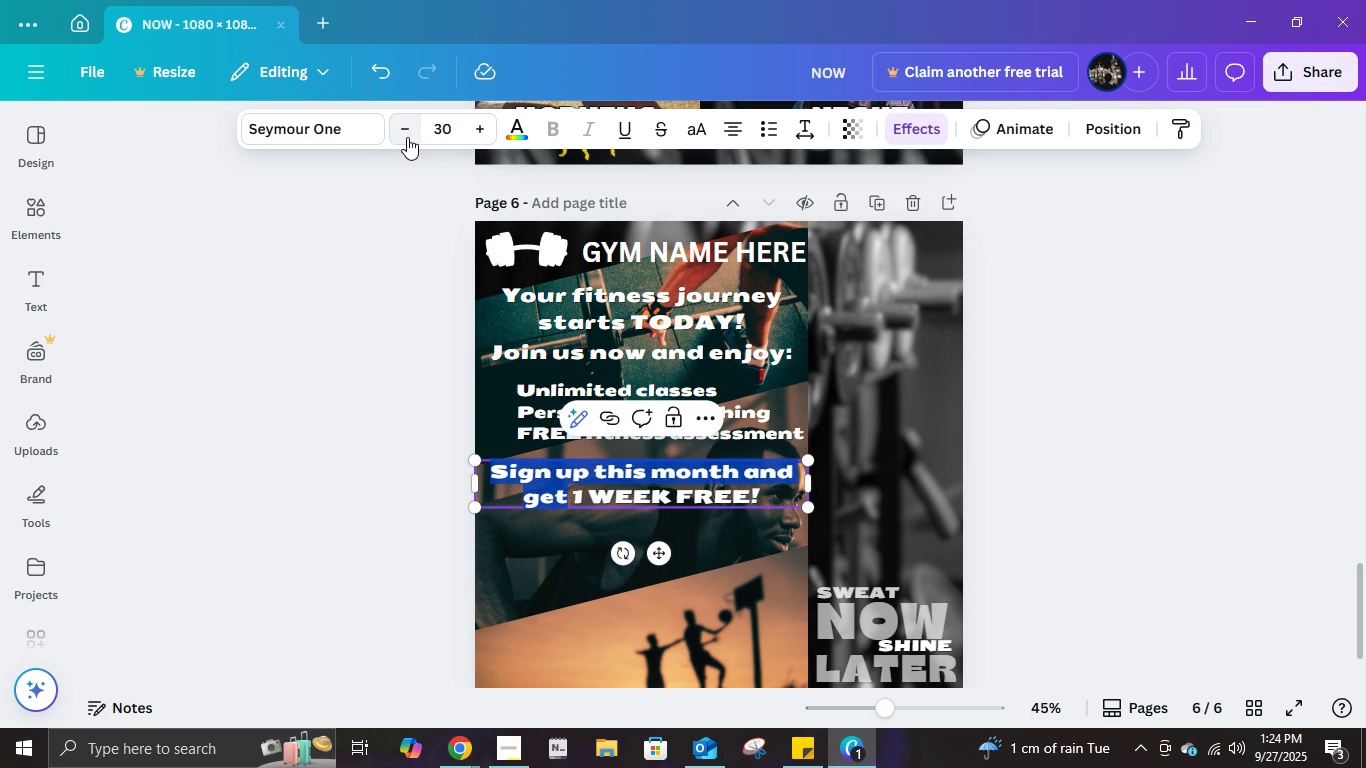 
triple_click([407, 137])
 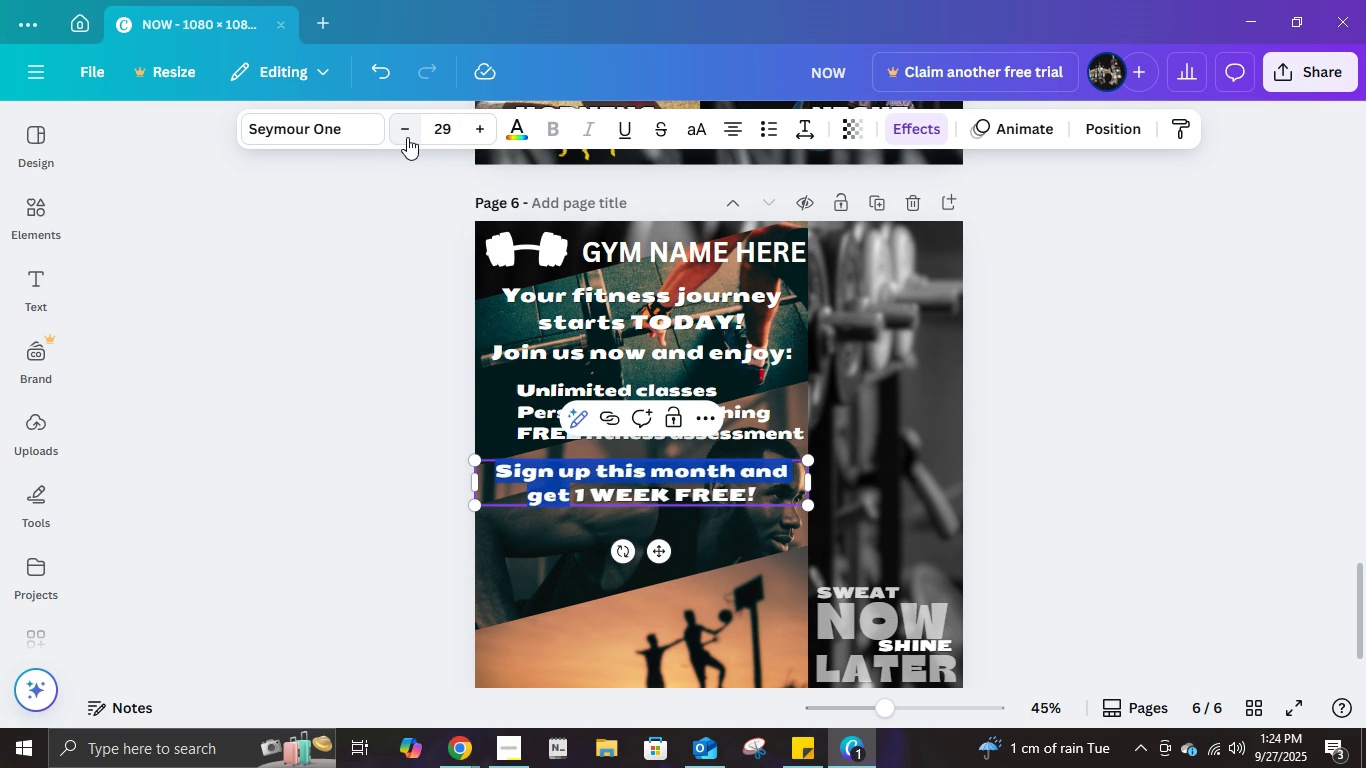 
triple_click([407, 137])
 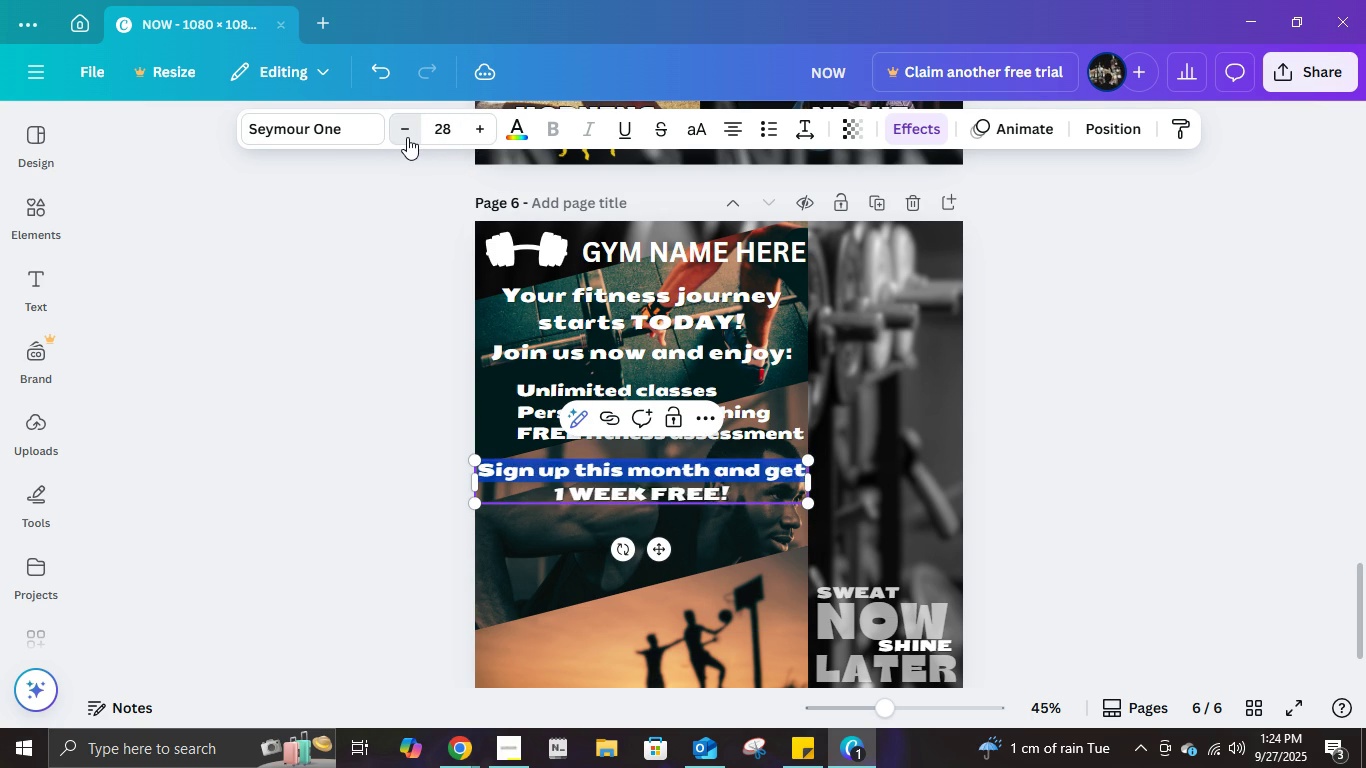 
triple_click([407, 137])
 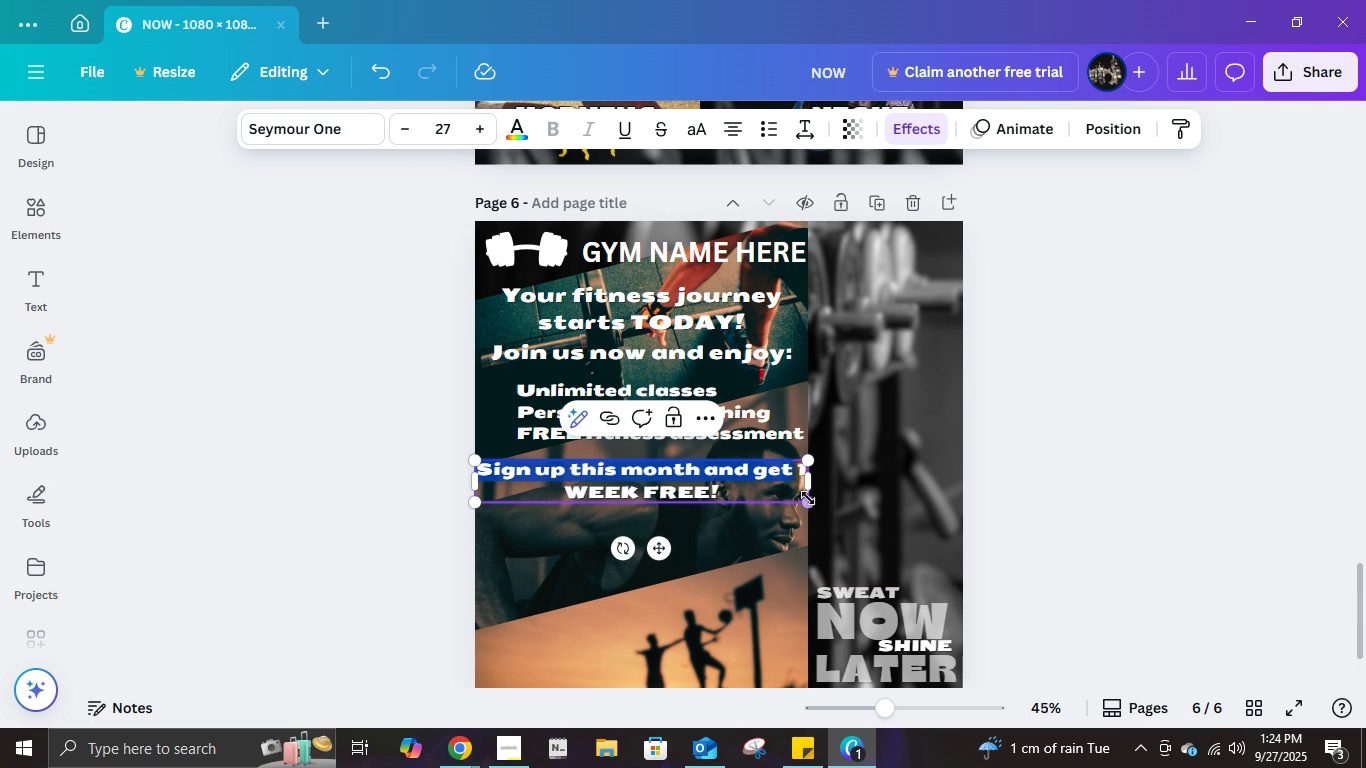 
left_click([795, 476])
 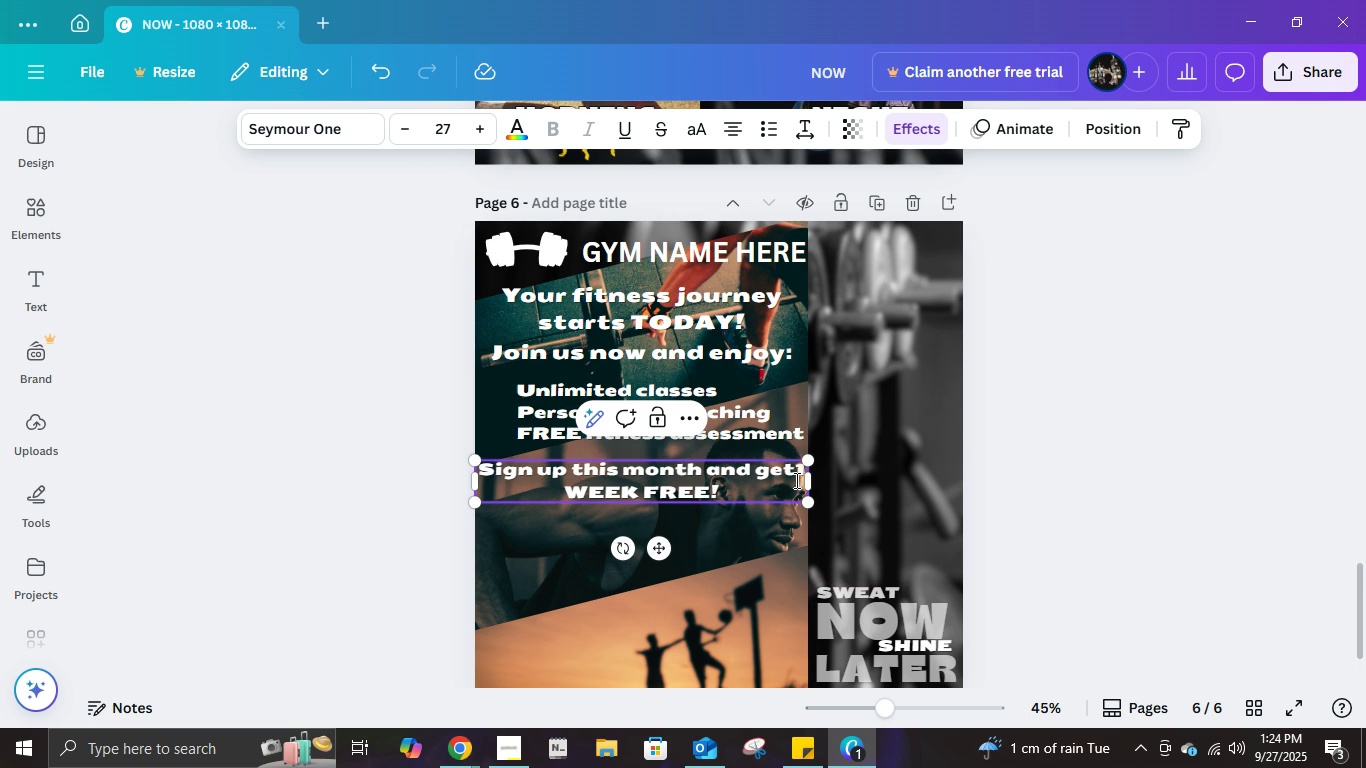 
key(Backspace)
 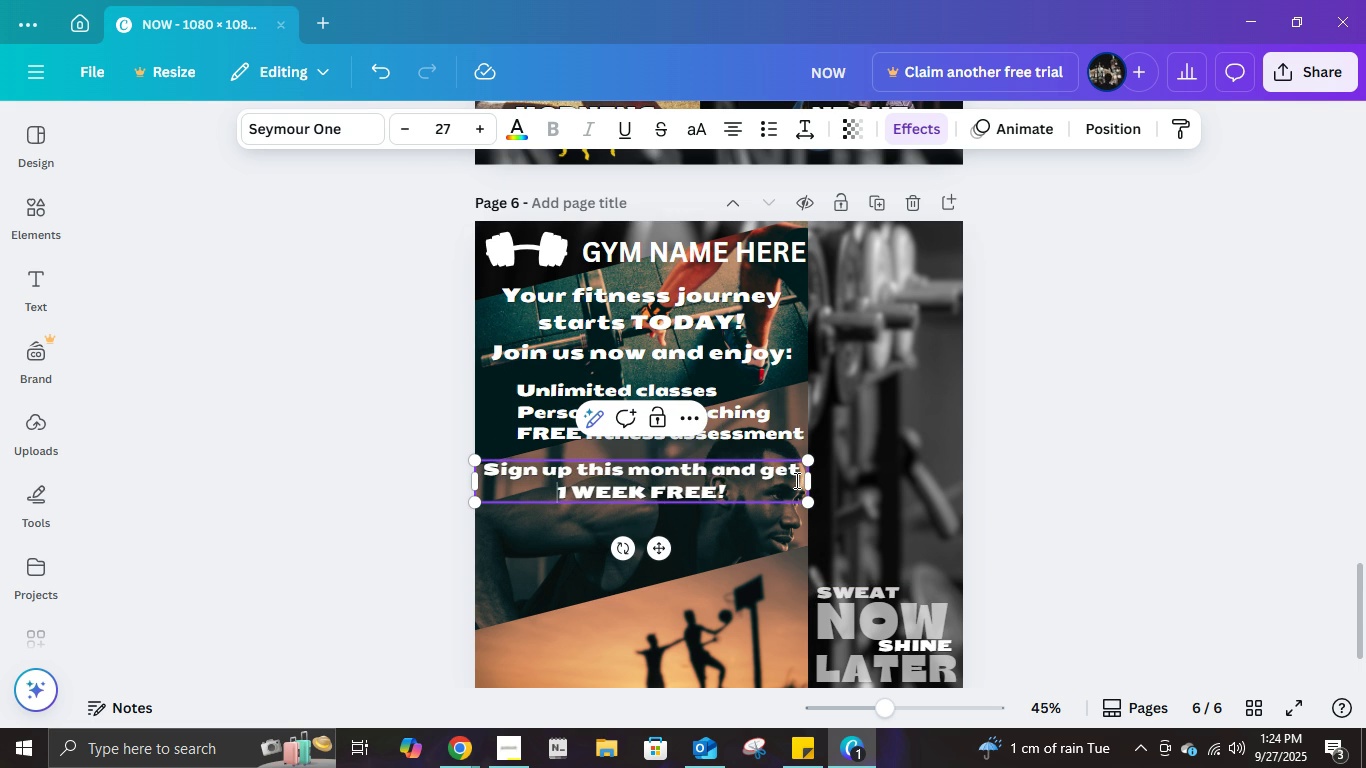 
key(Enter)
 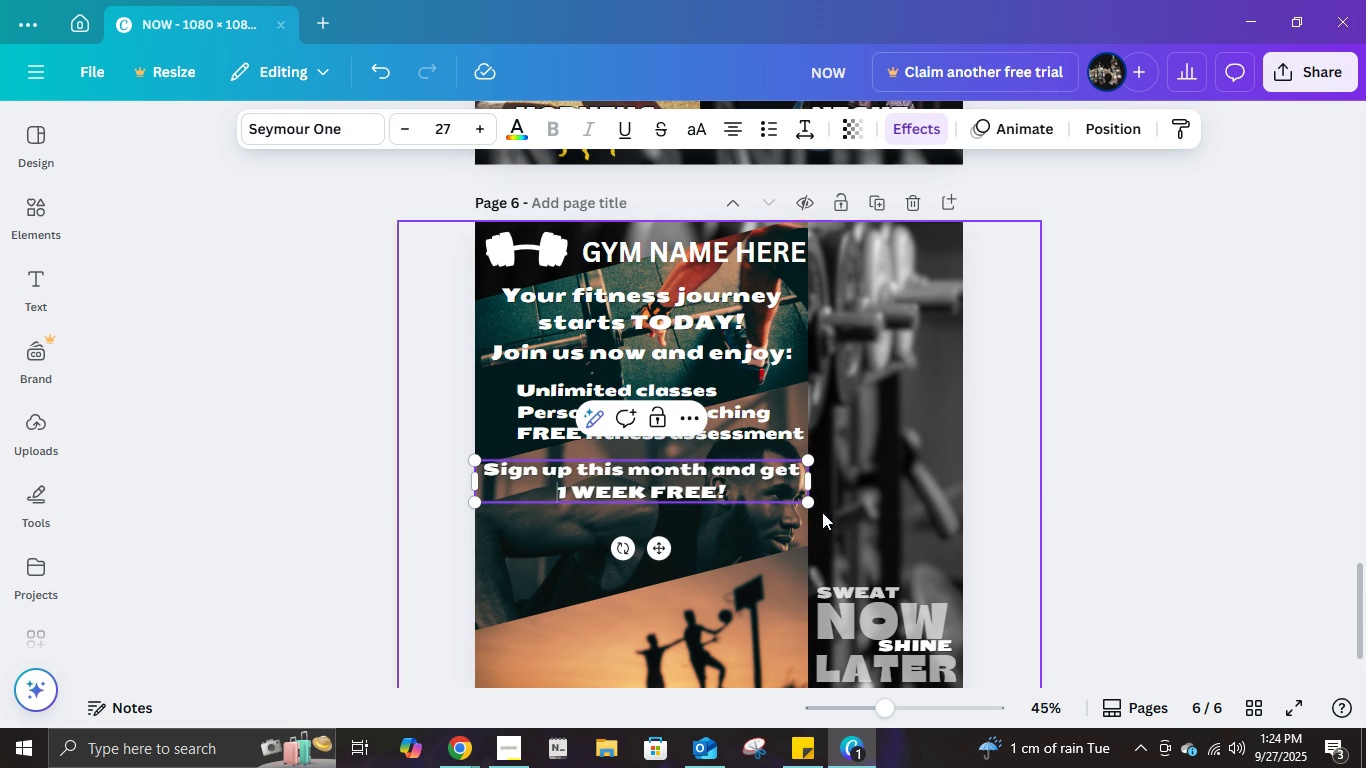 
left_click([1113, 438])
 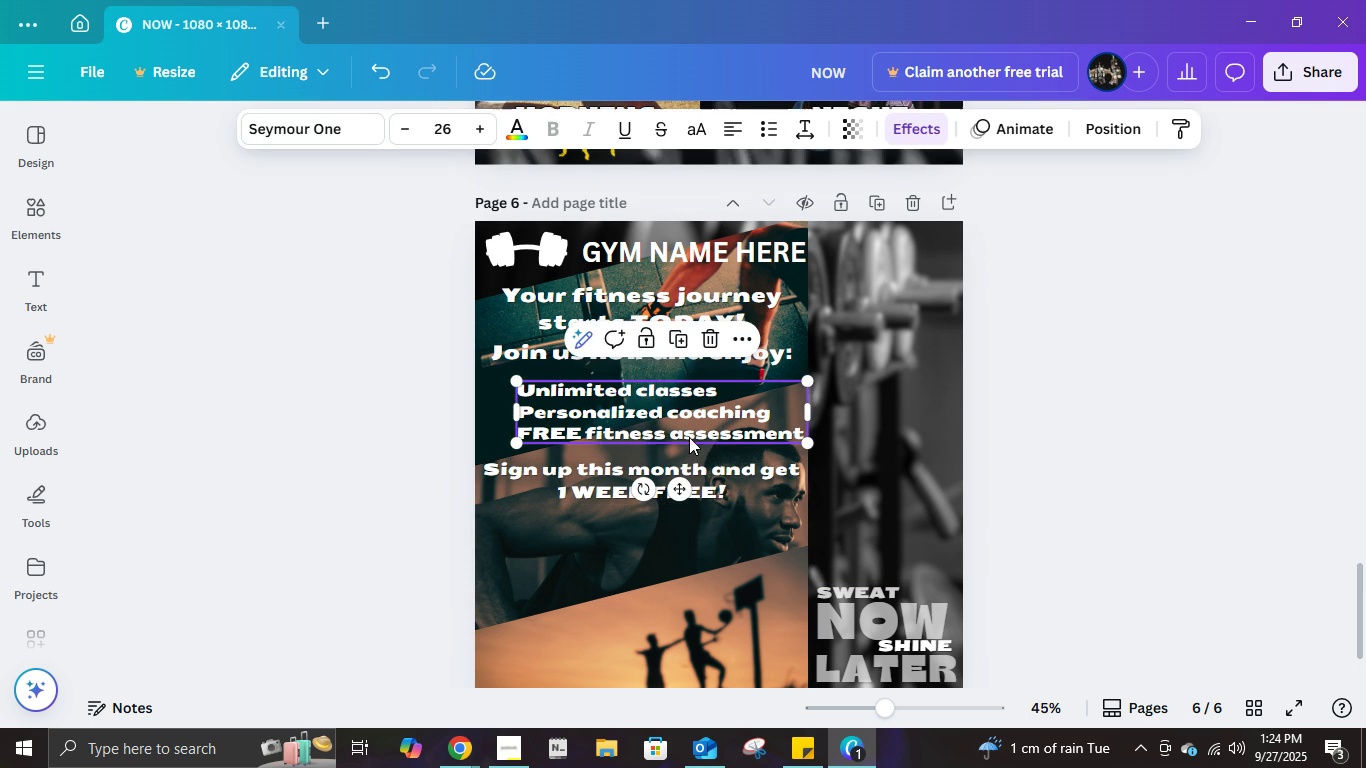 
left_click([689, 437])
 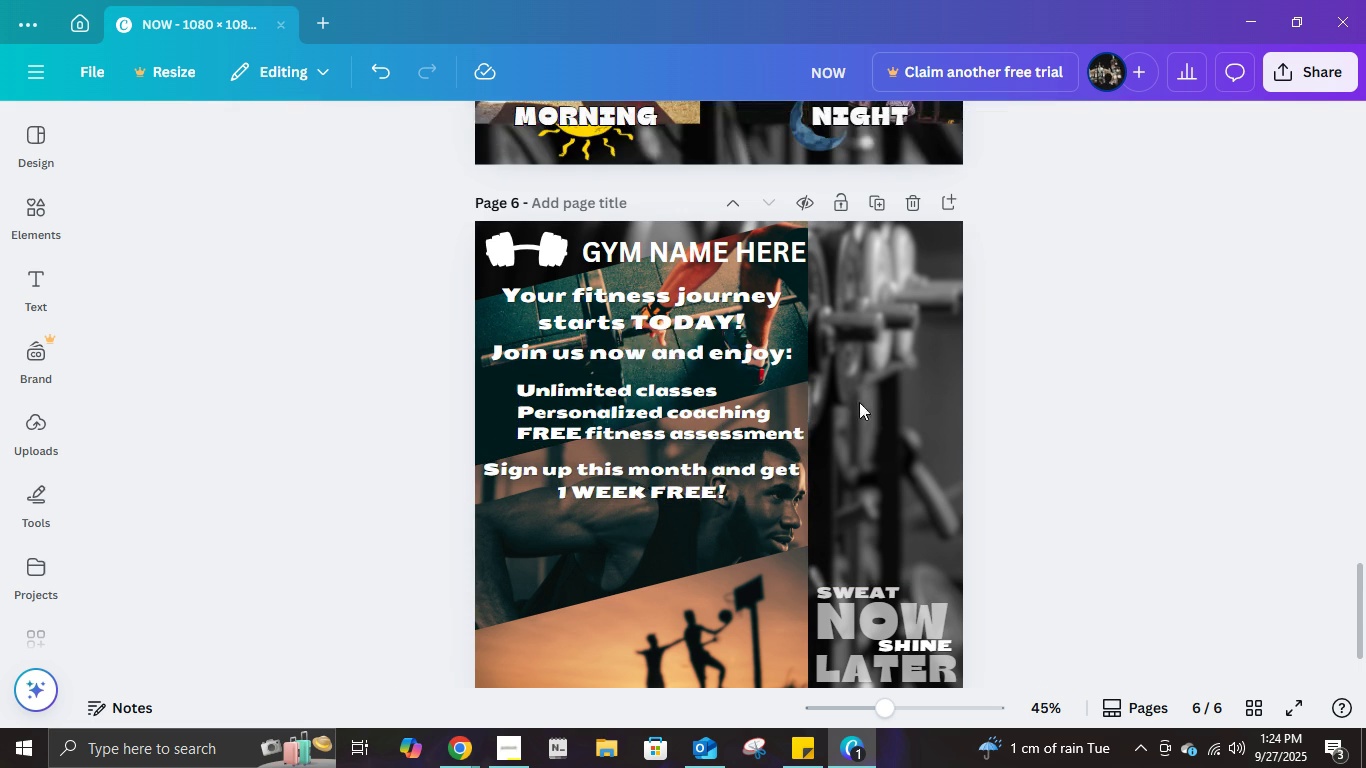 
double_click([767, 409])
 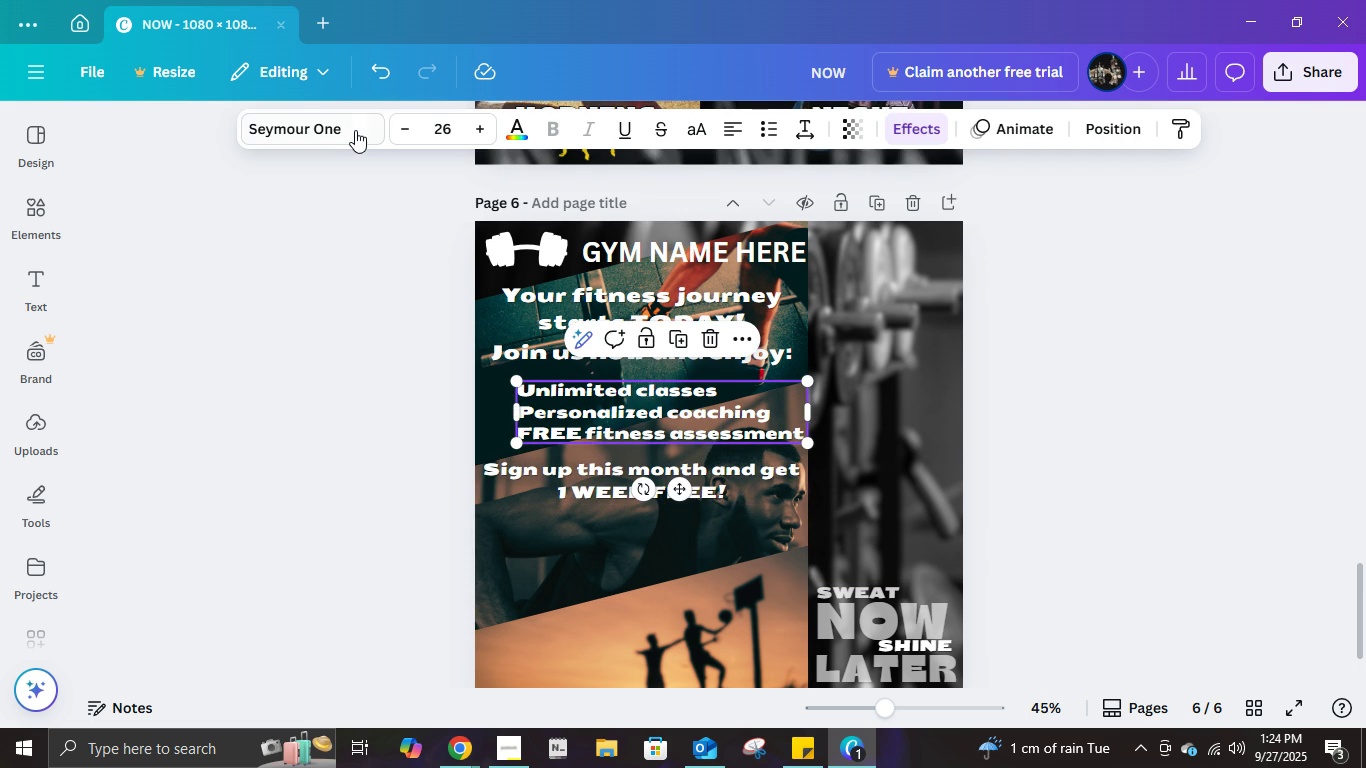 
left_click([352, 127])
 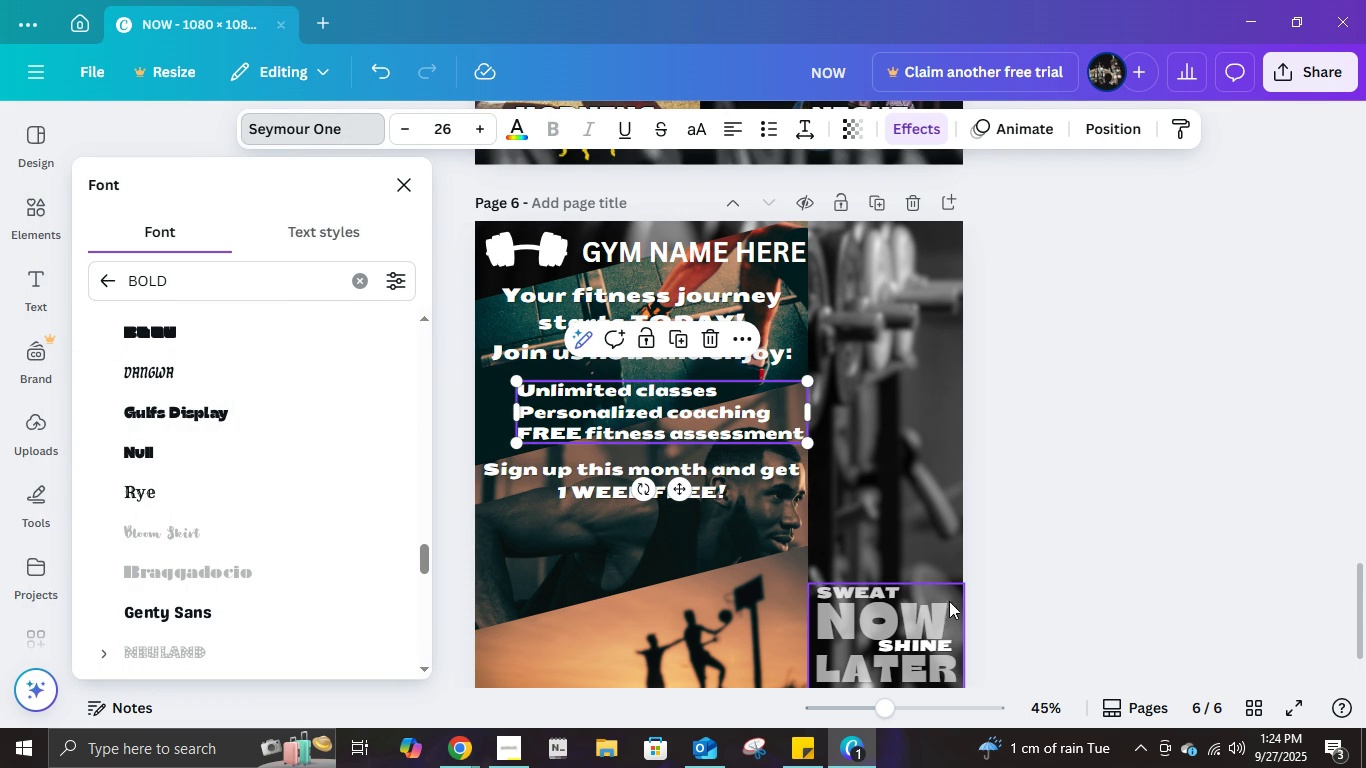 
left_click([842, 594])
 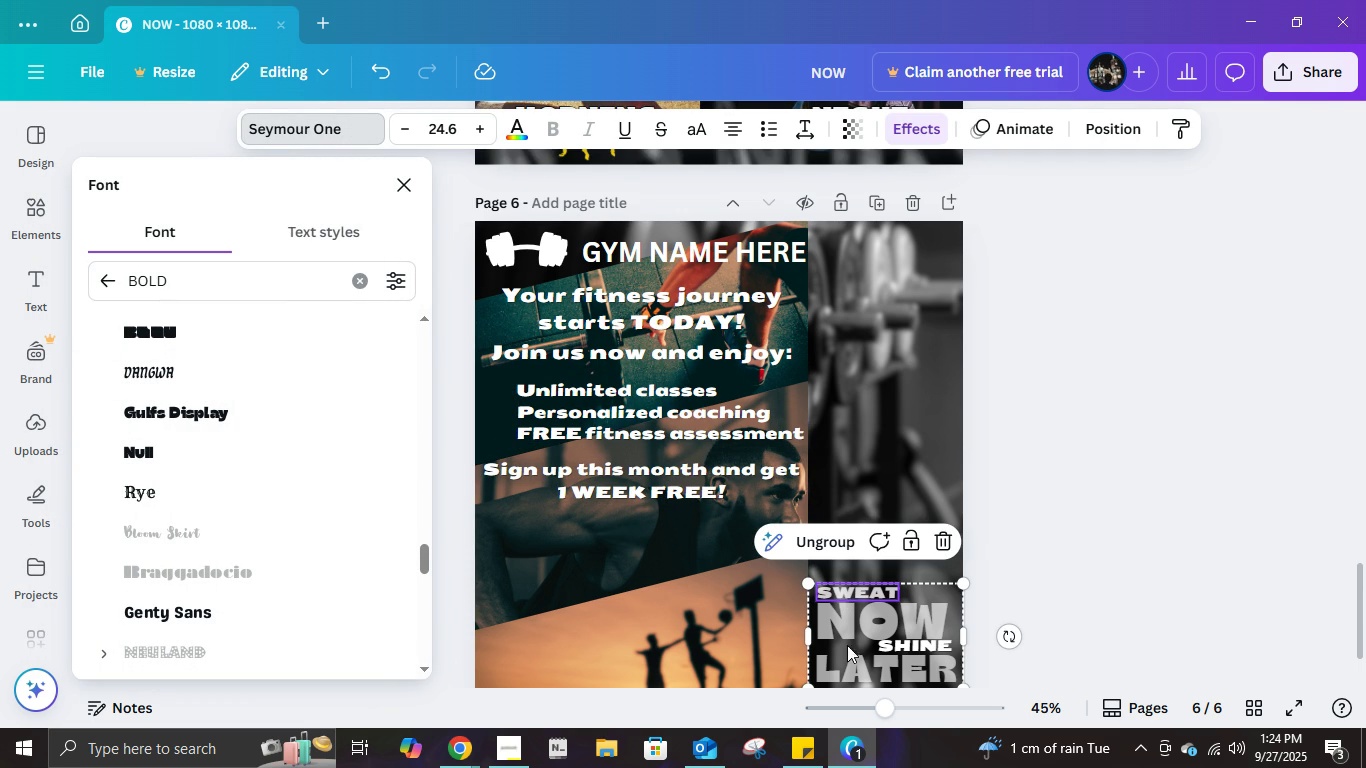 
left_click([854, 629])
 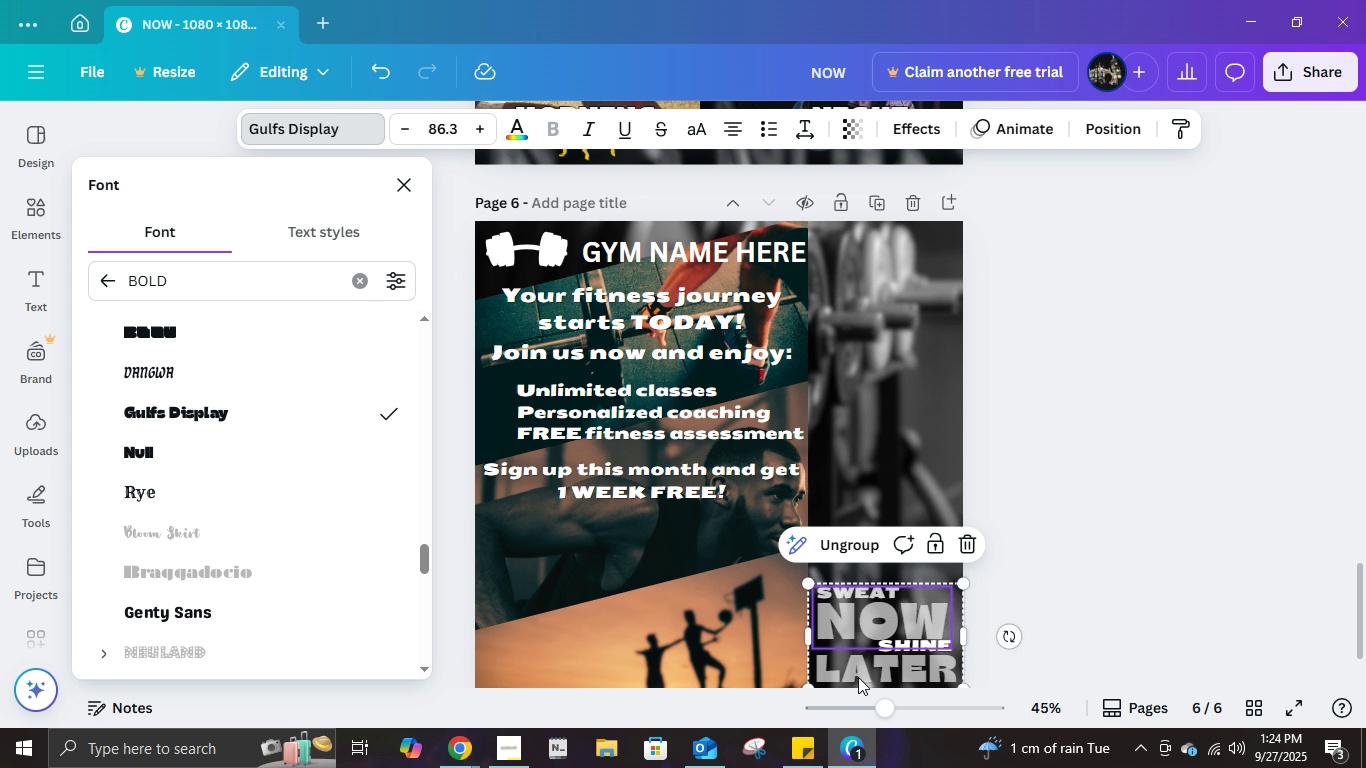 
left_click([859, 672])
 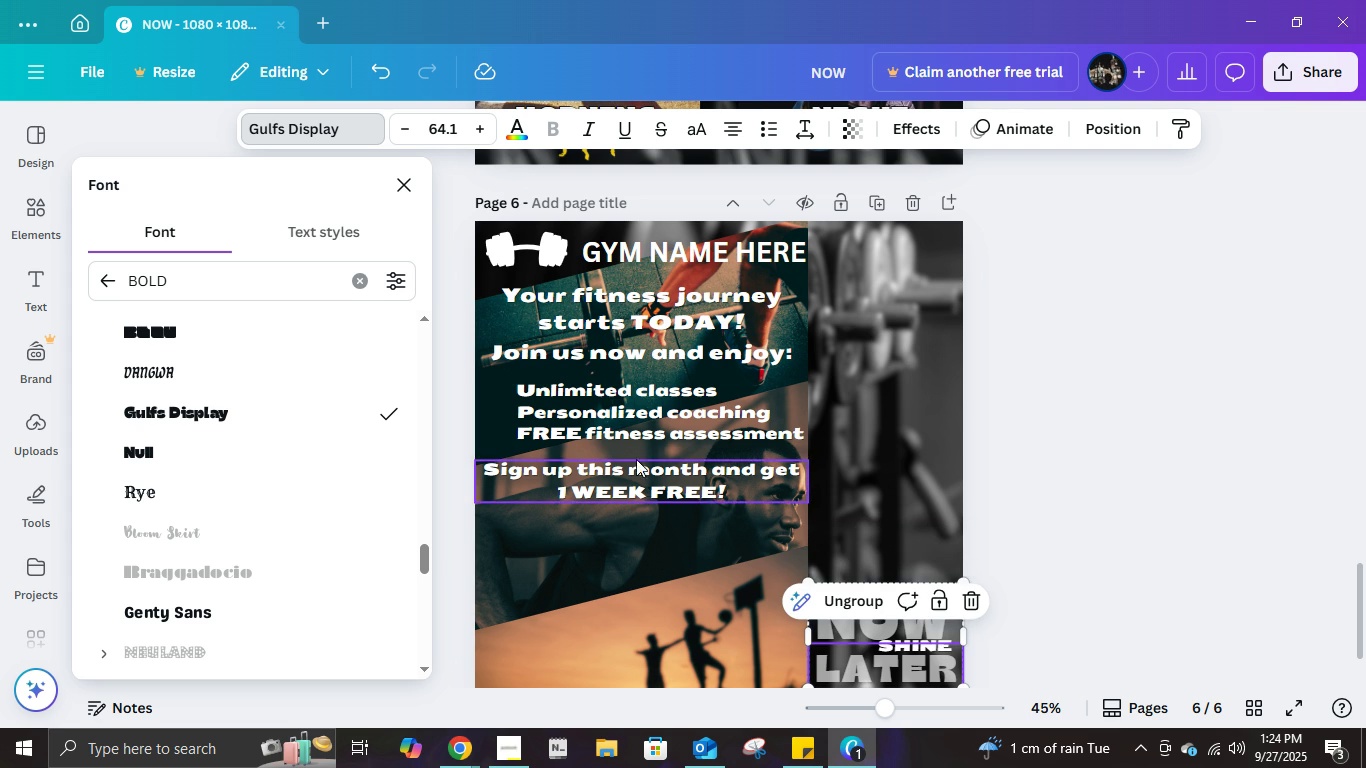 
left_click([629, 429])
 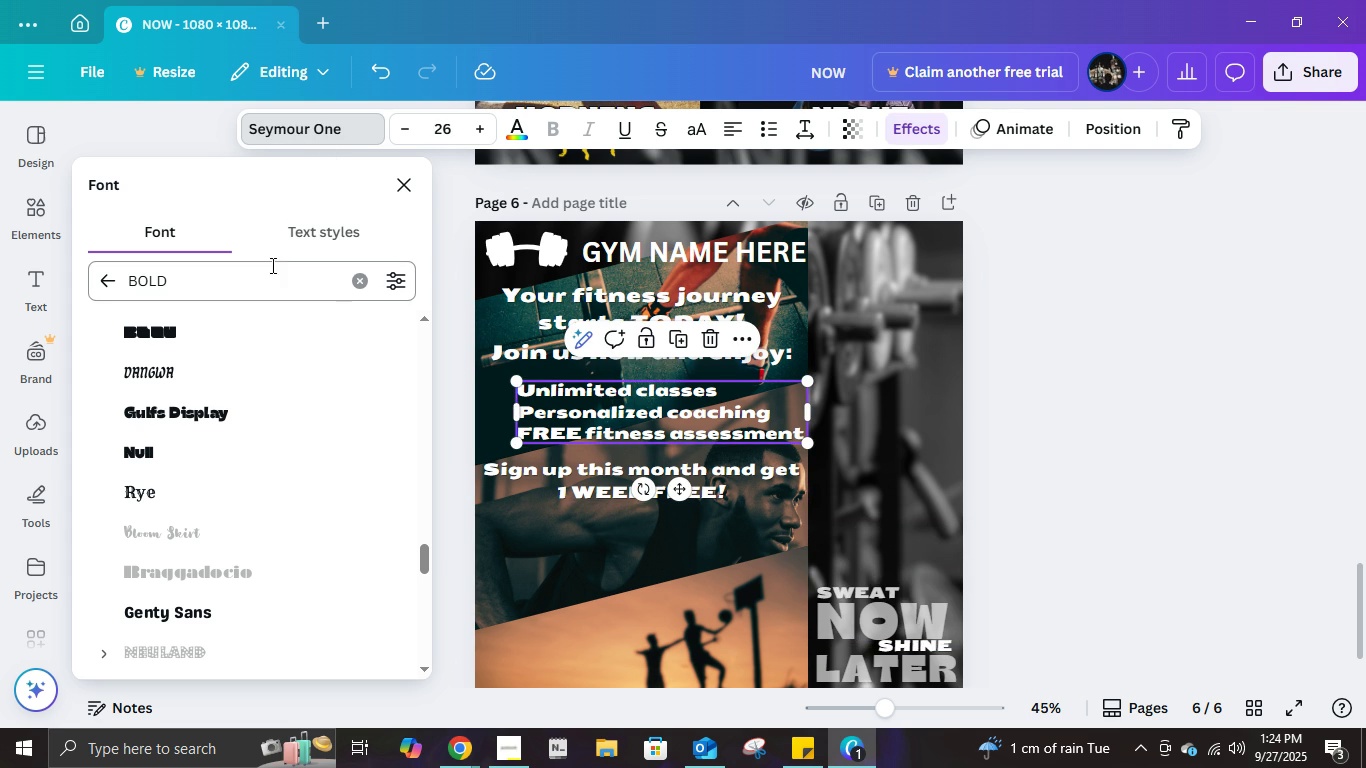 
left_click([265, 263])
 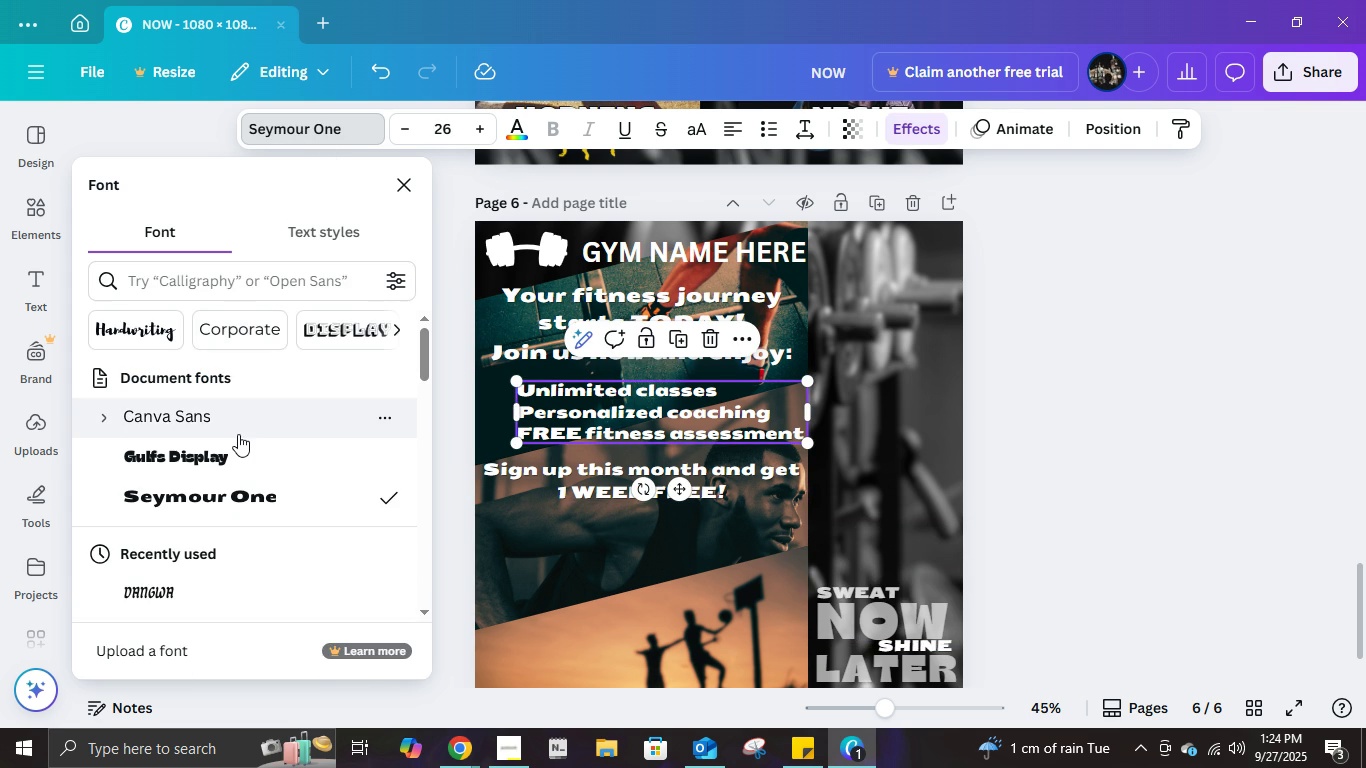 
left_click([237, 432])
 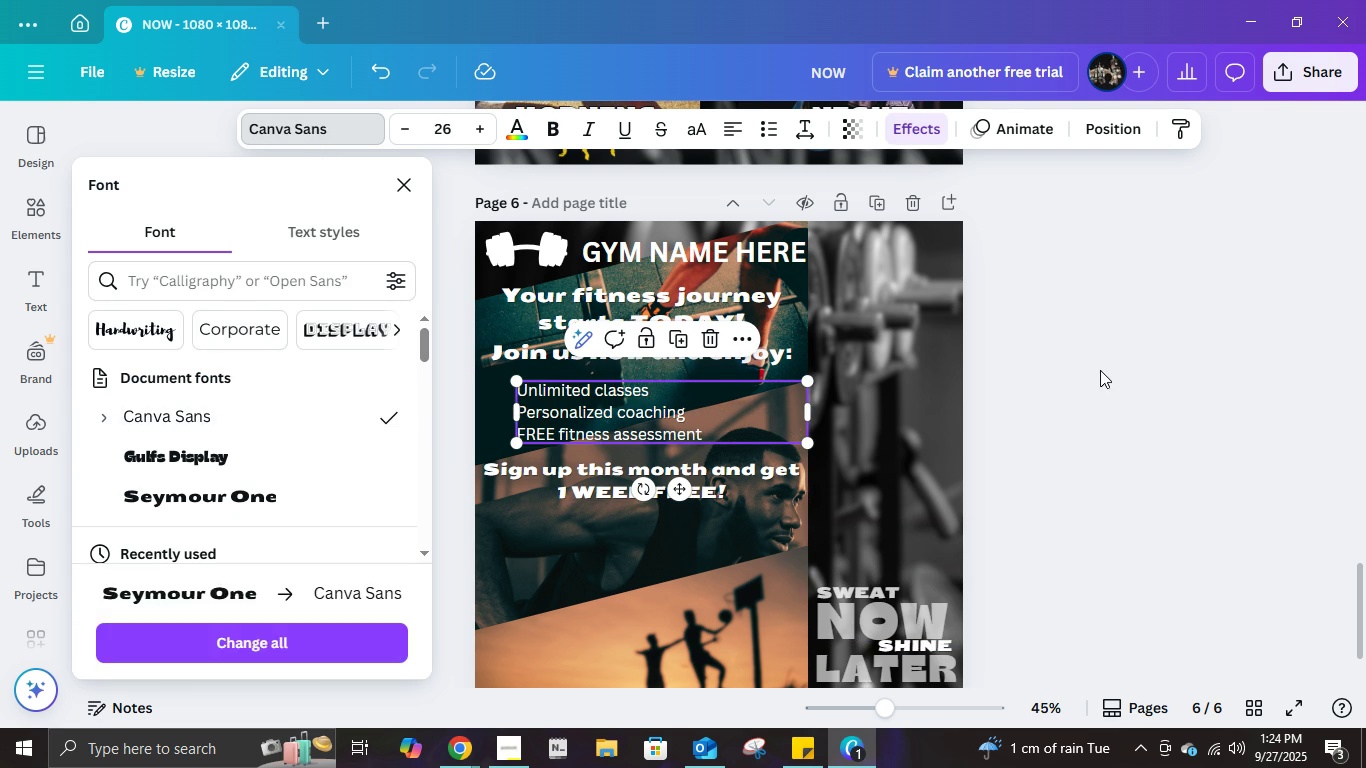 
left_click([1100, 370])
 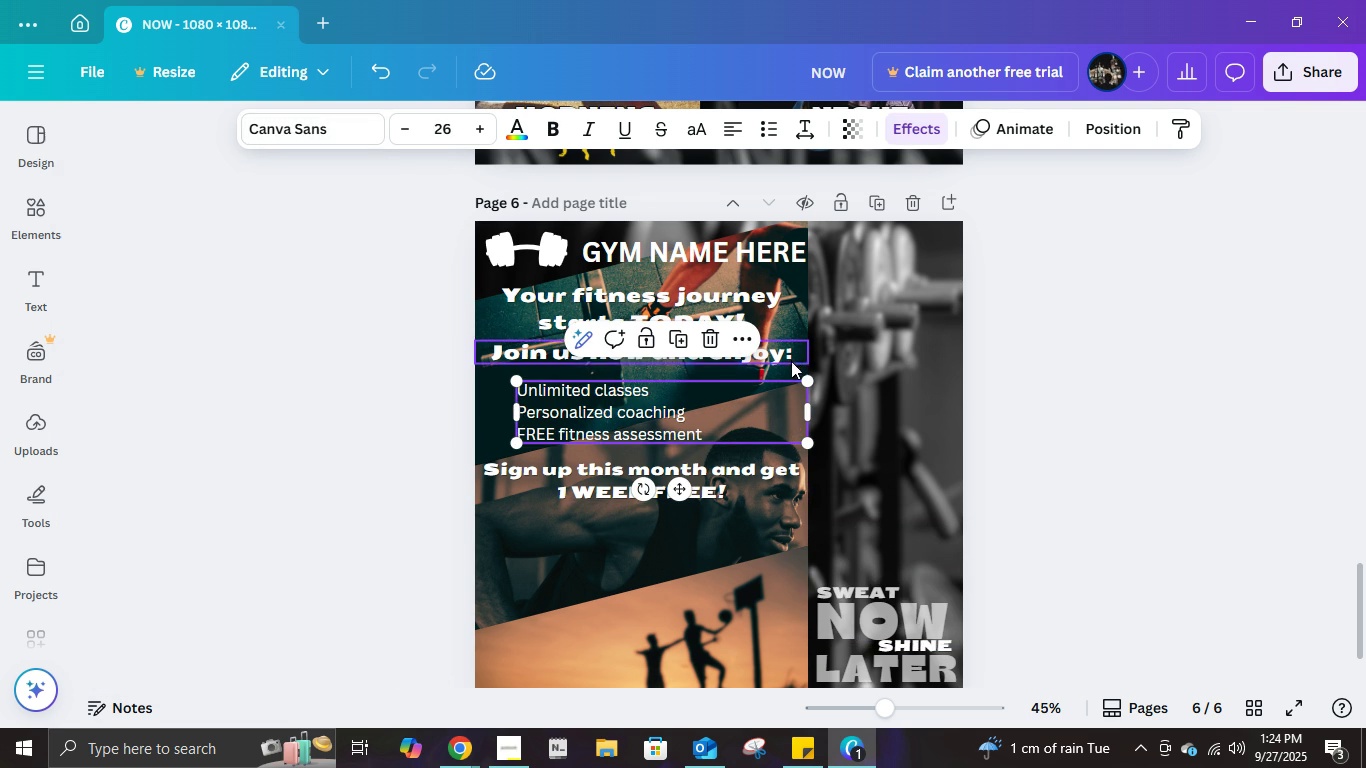 
left_click([791, 355])
 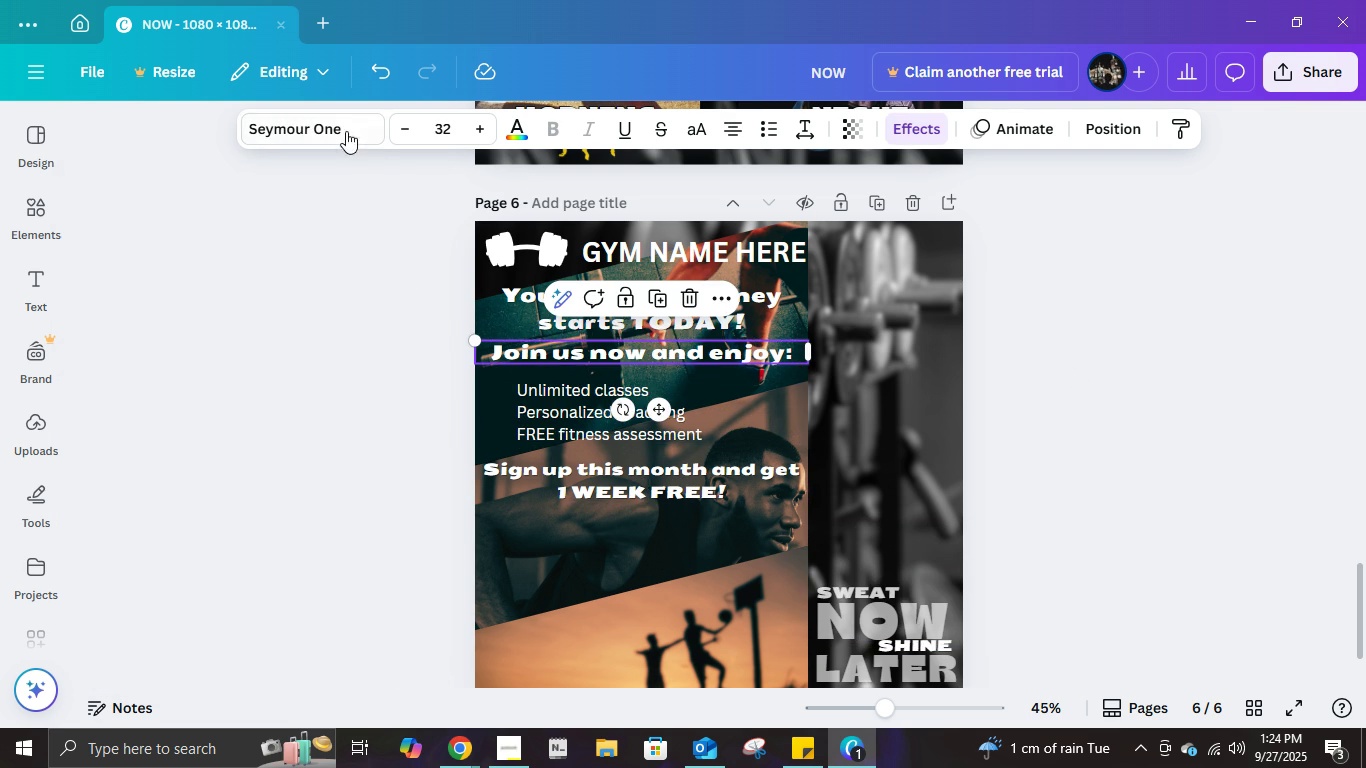 
left_click([344, 129])
 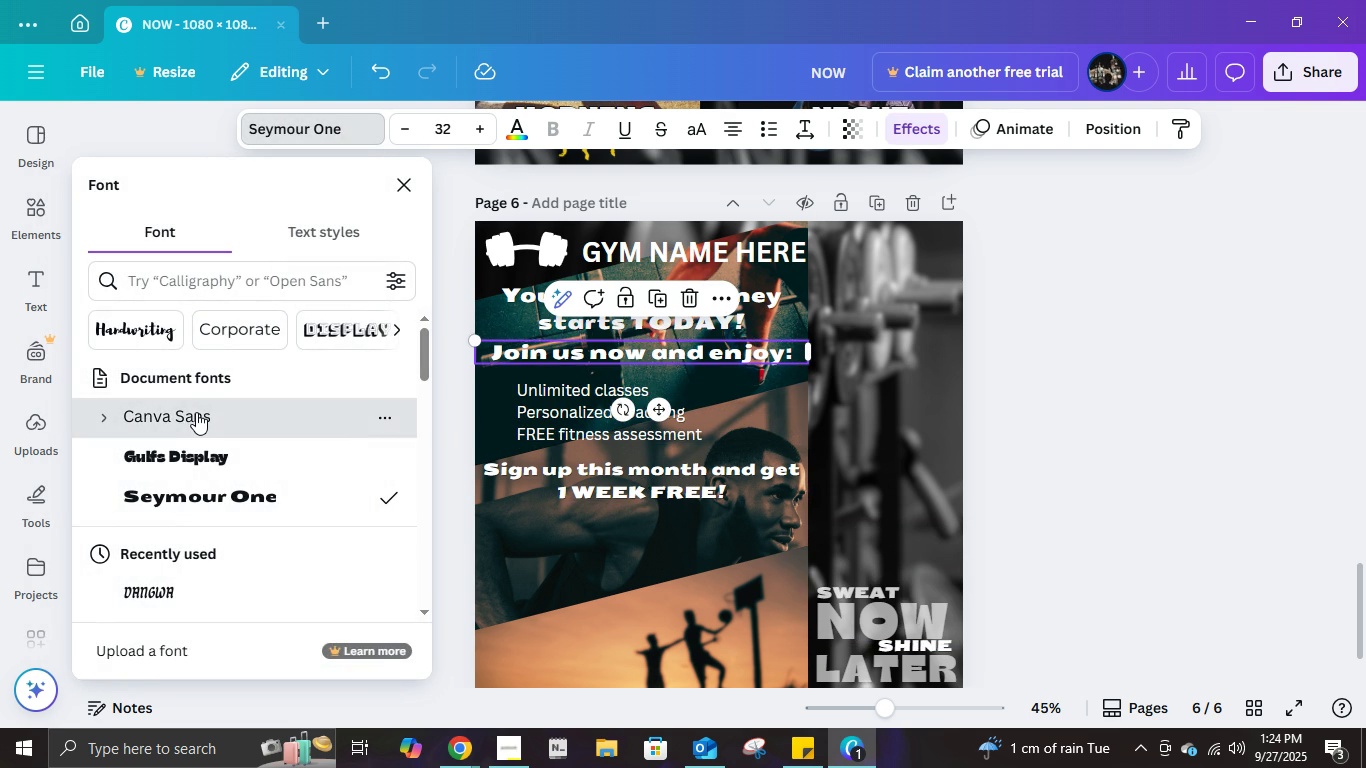 
left_click([196, 412])
 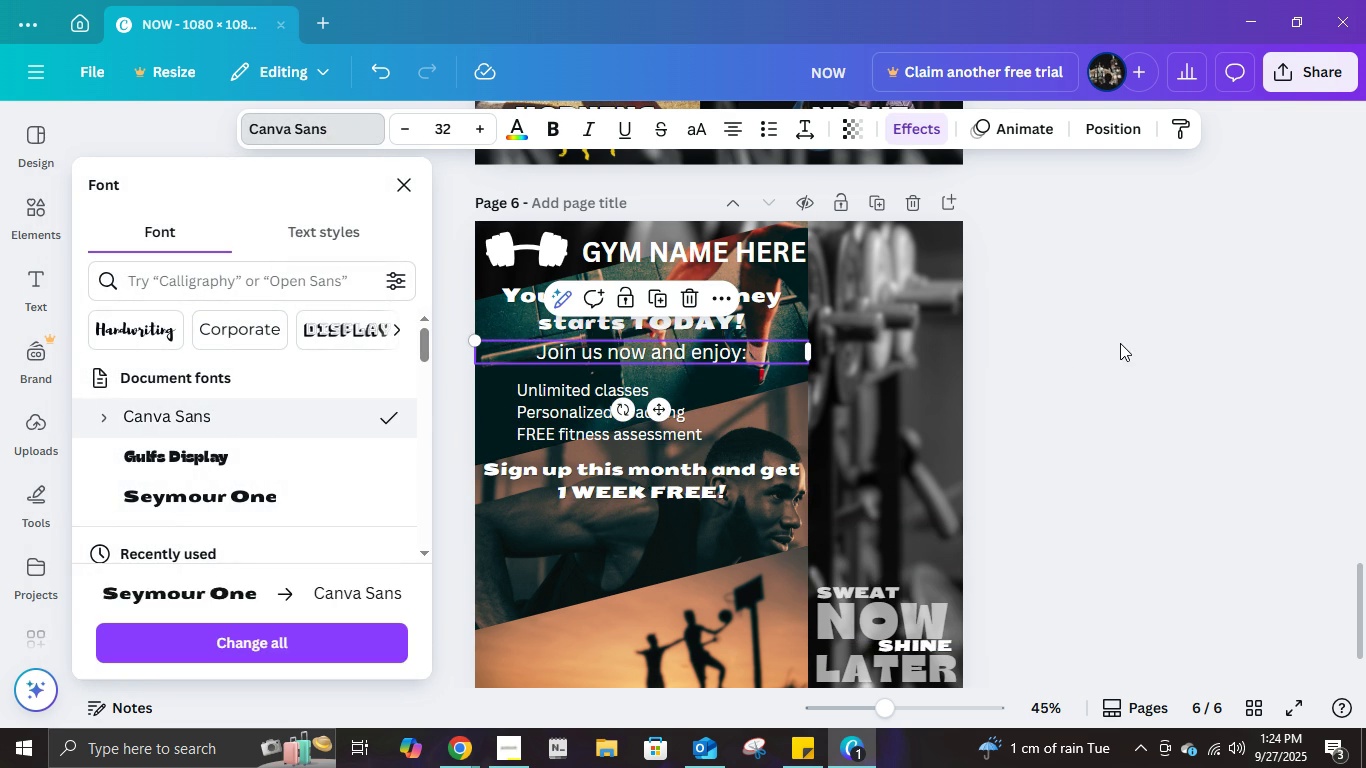 
left_click([1120, 343])
 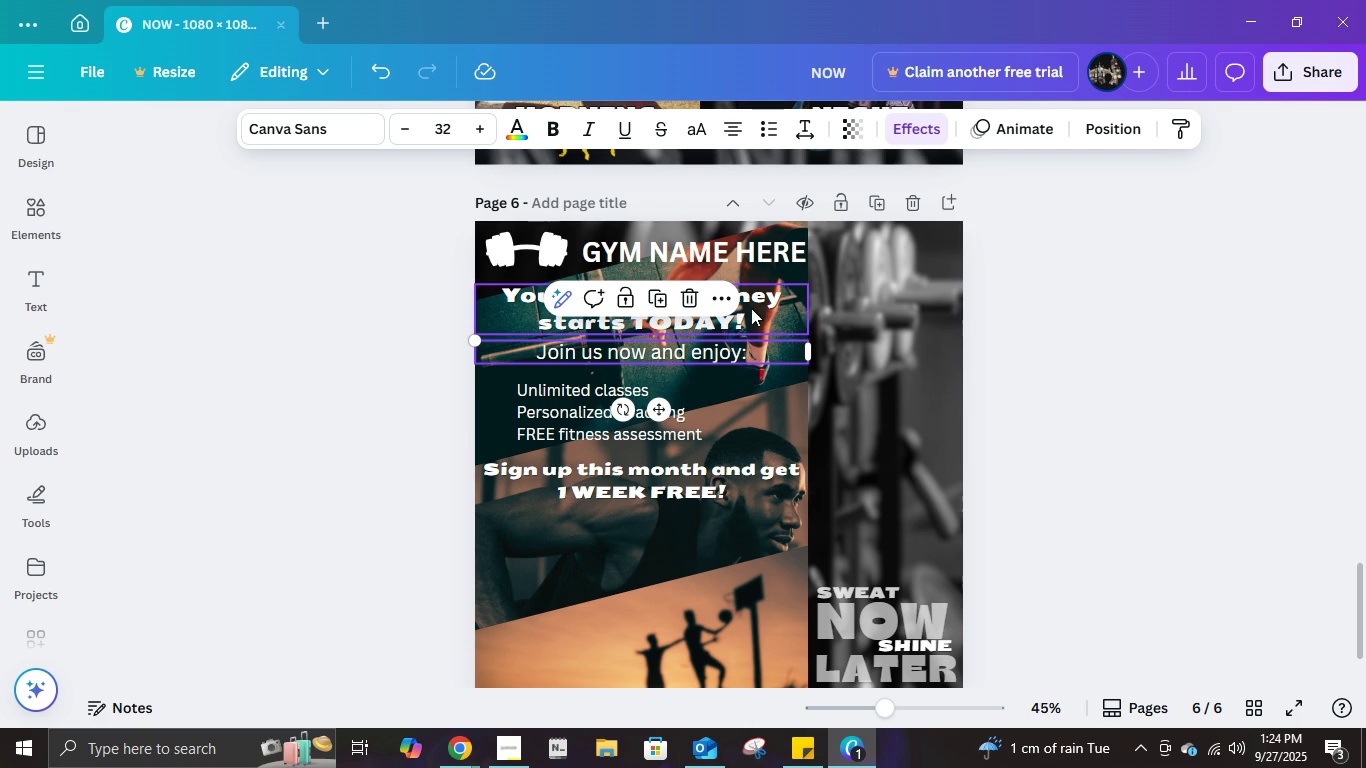 
left_click([751, 308])
 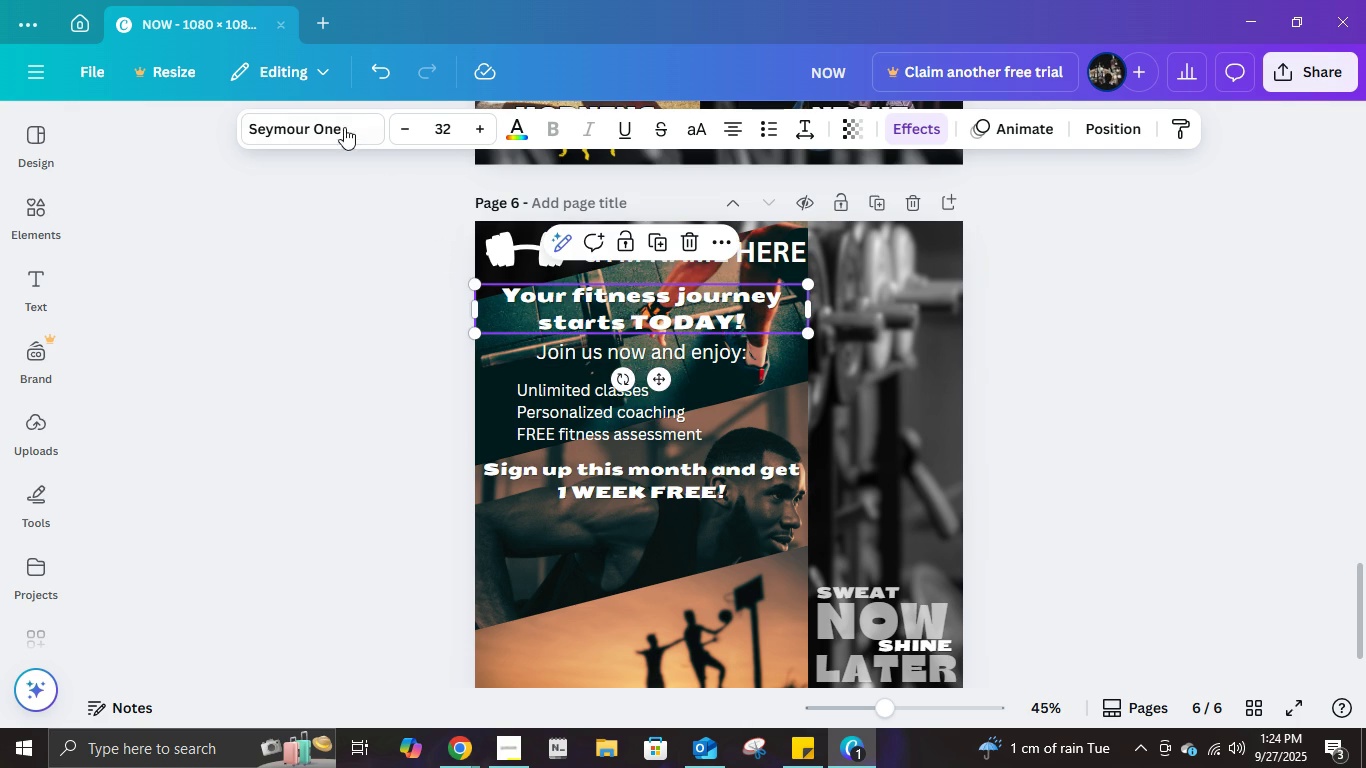 
left_click([342, 125])
 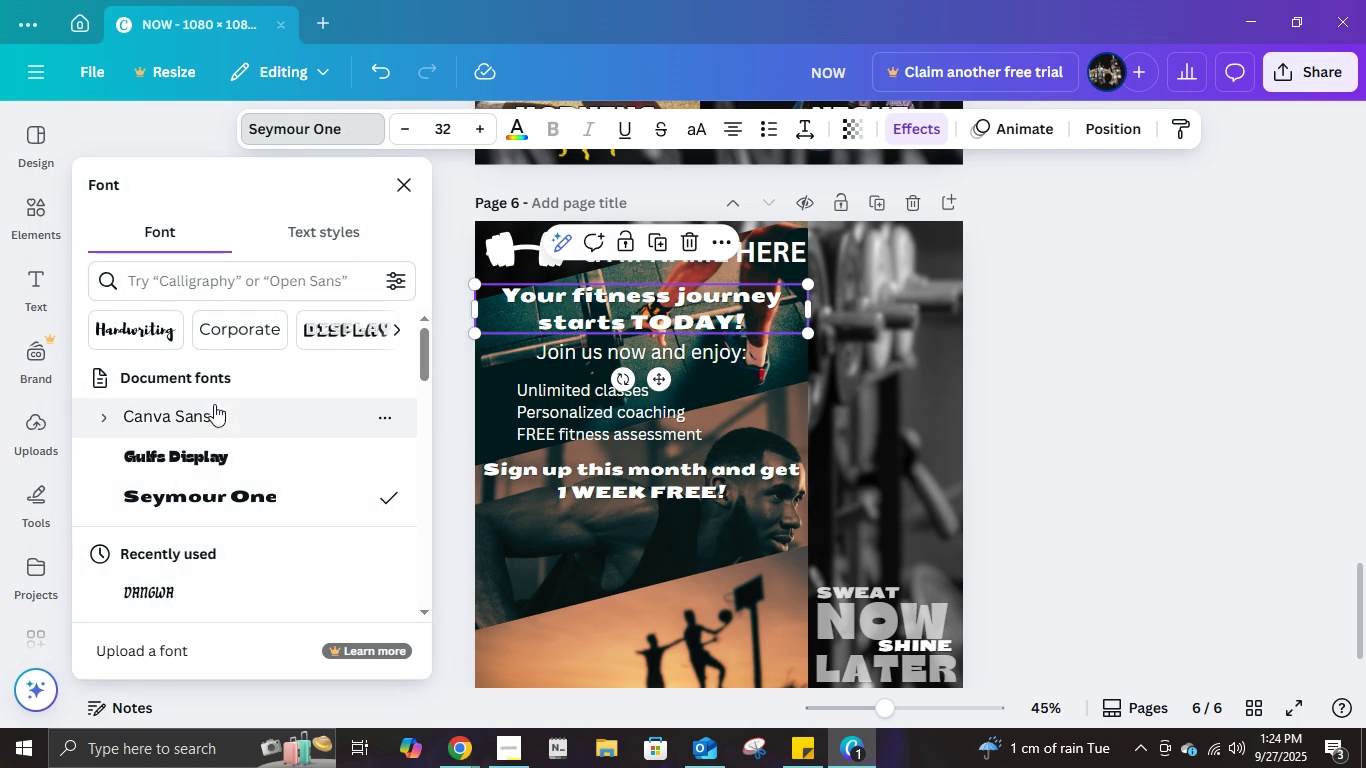 
left_click([208, 413])
 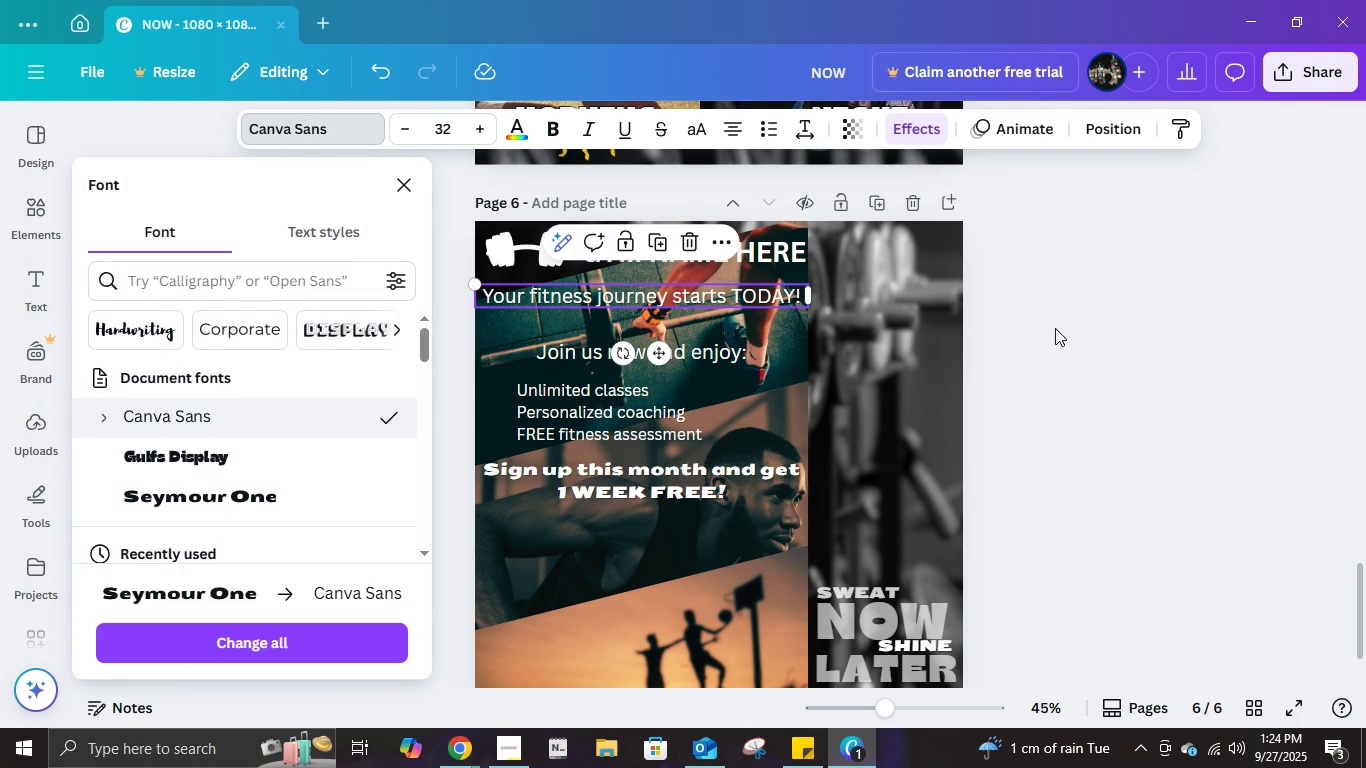 
left_click([1055, 328])
 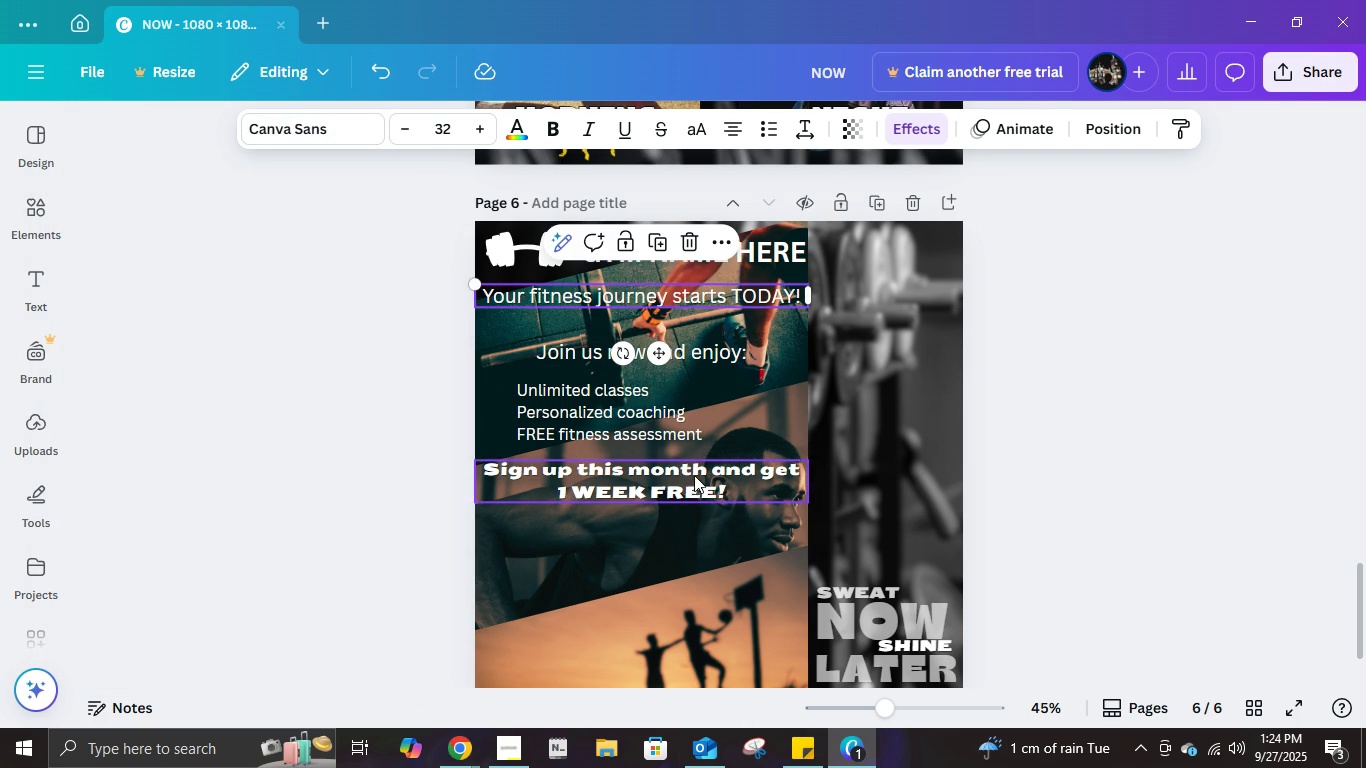 
left_click([694, 476])
 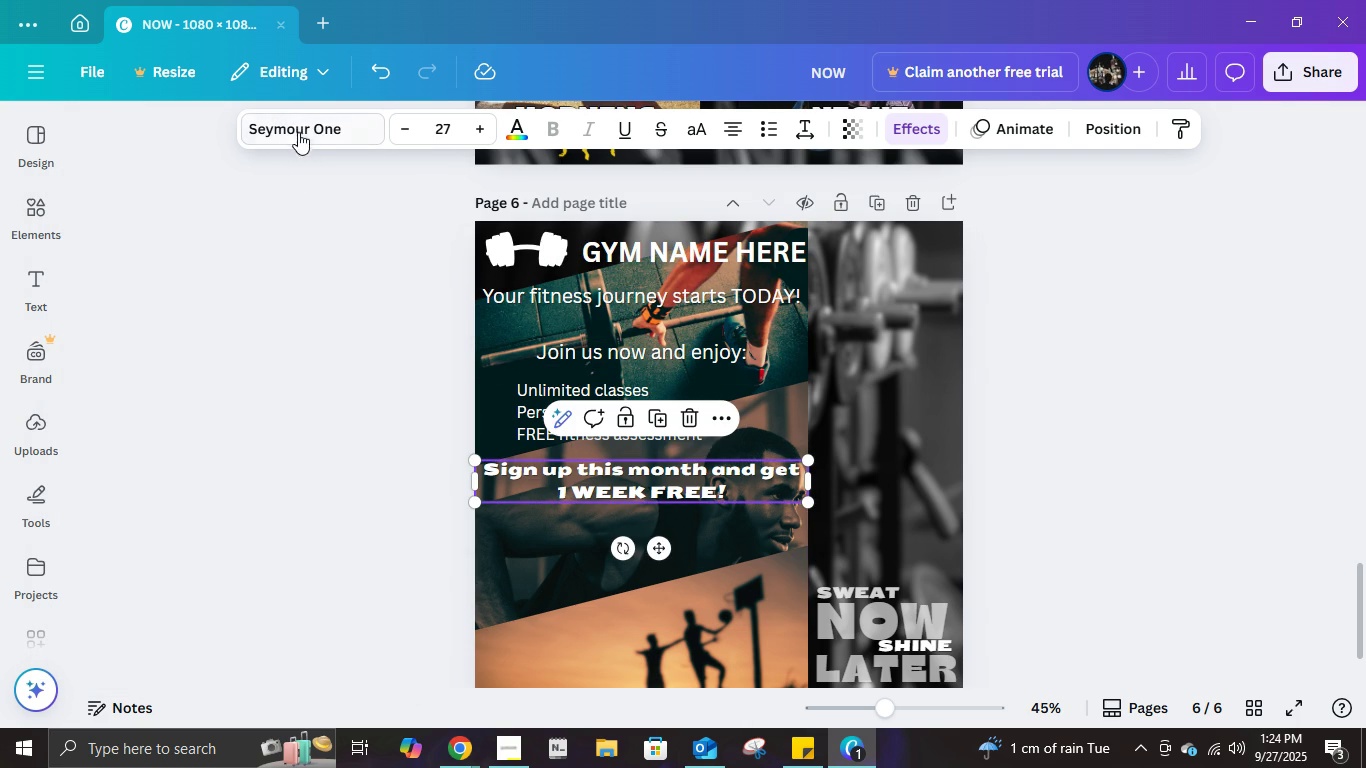 
left_click([298, 129])
 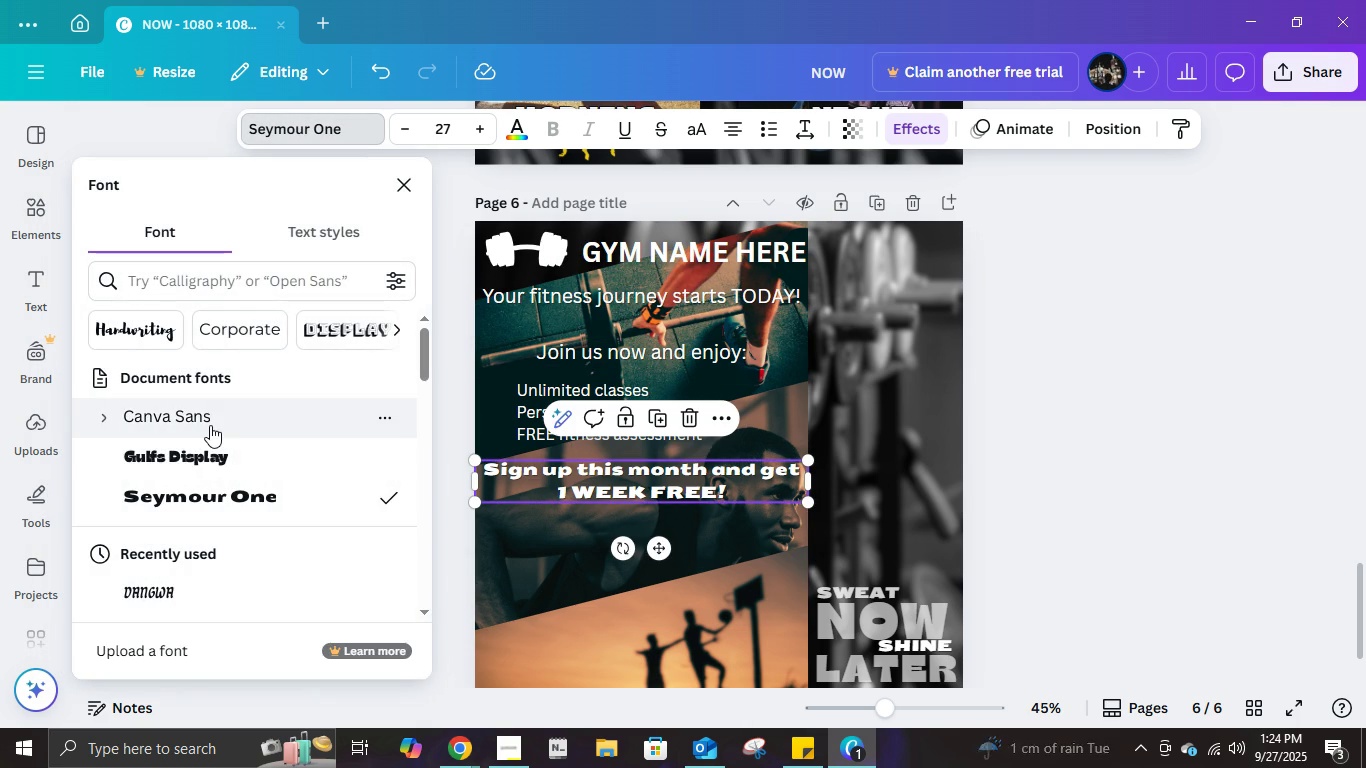 
left_click([210, 425])
 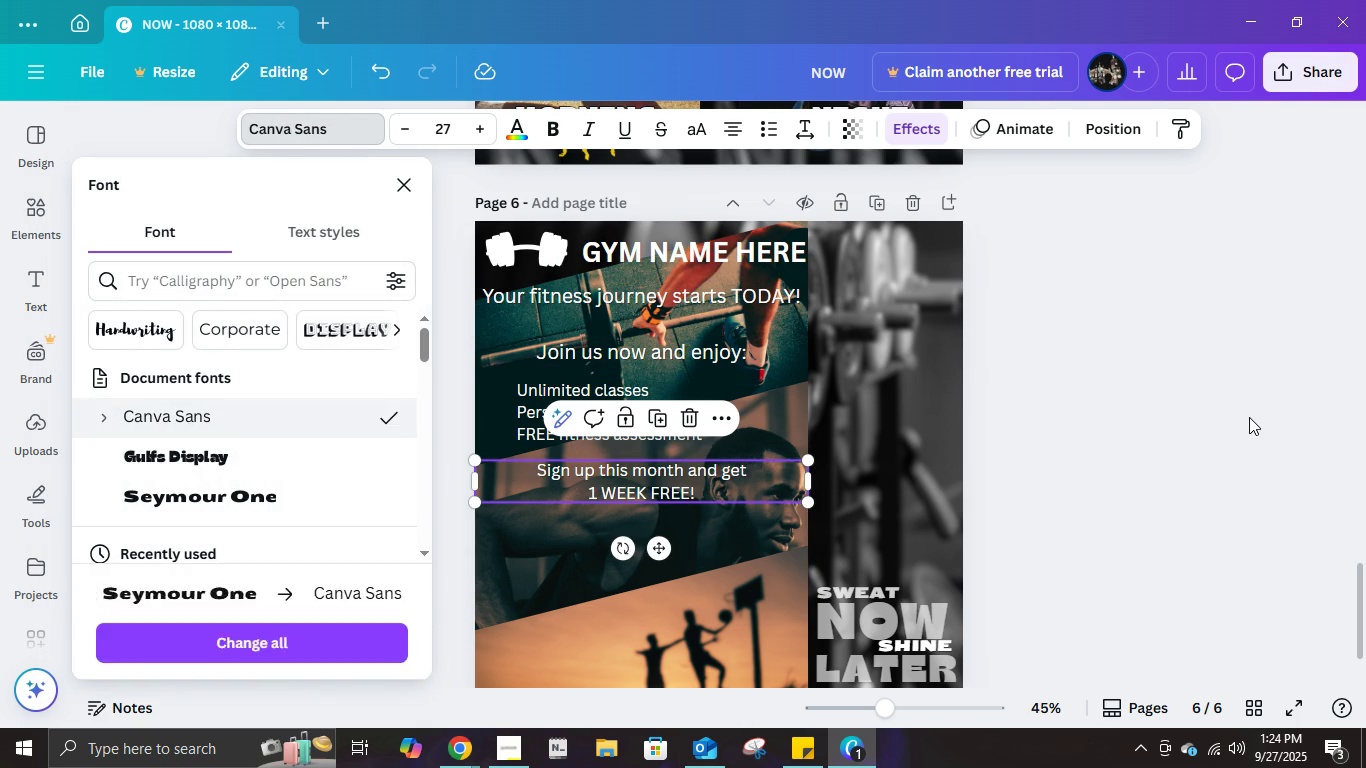 
left_click([1249, 417])
 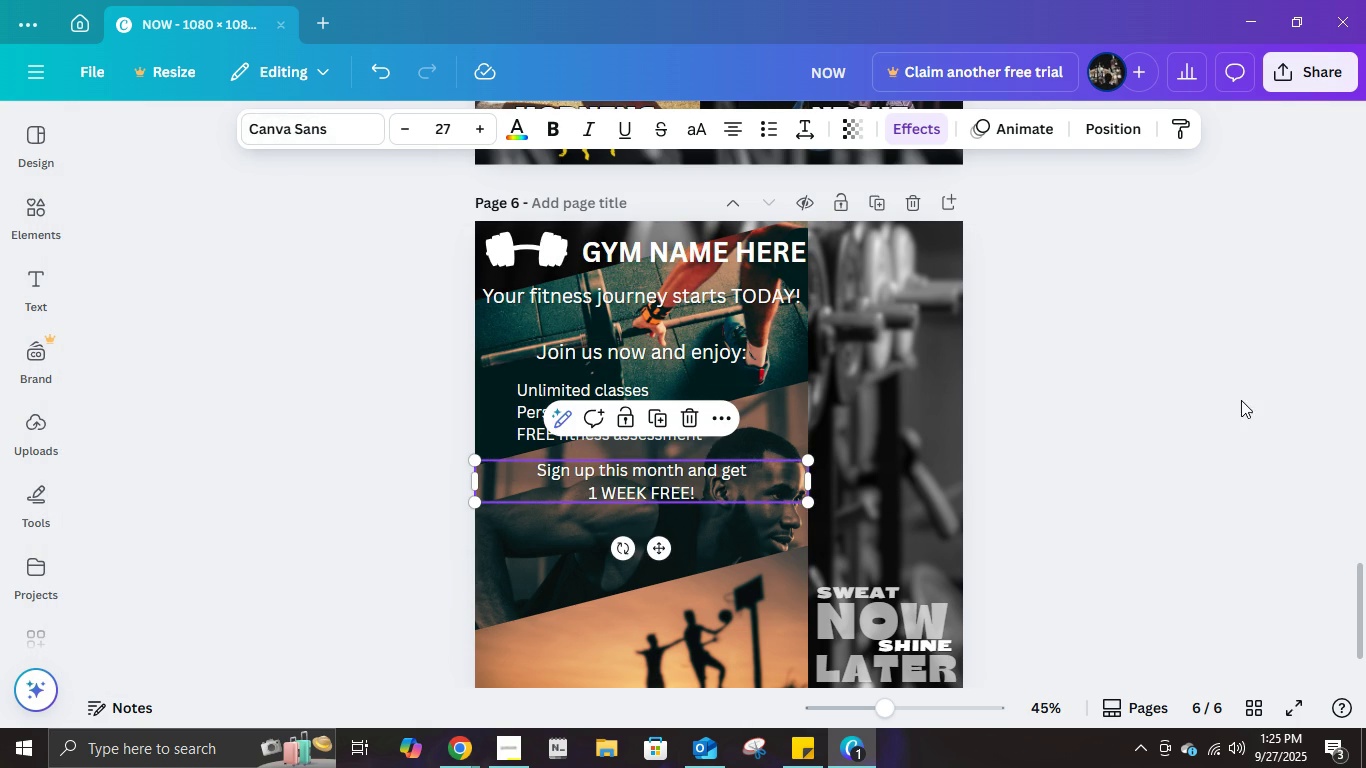 
left_click([1241, 400])
 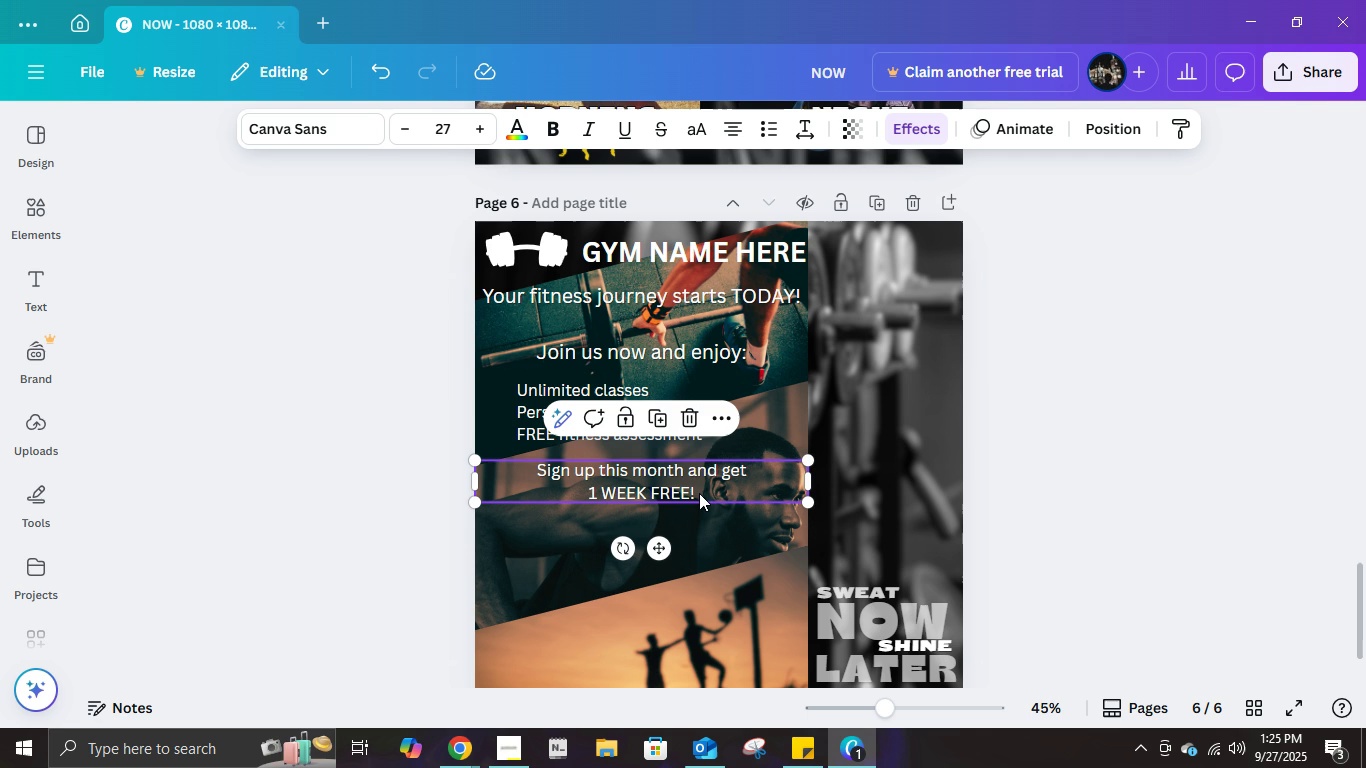 
left_click([699, 493])
 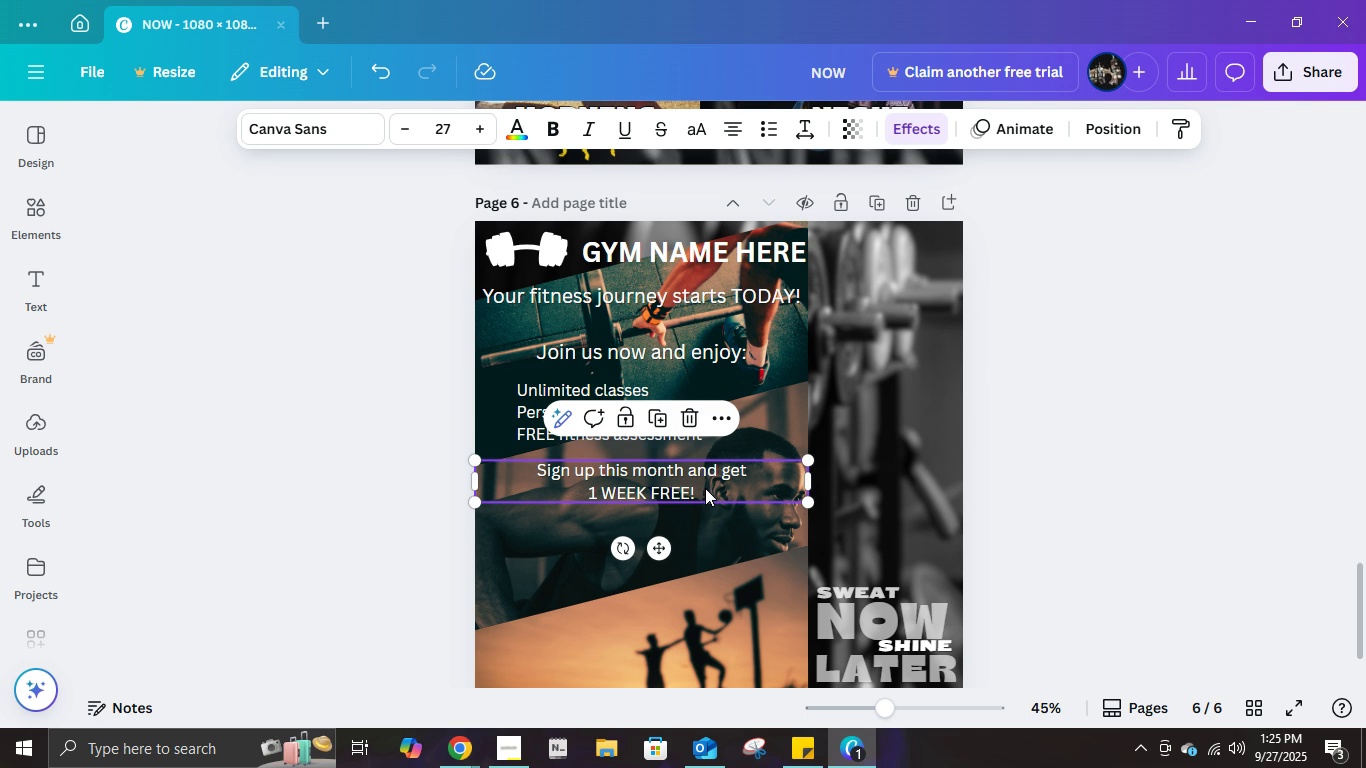 
left_click([705, 487])